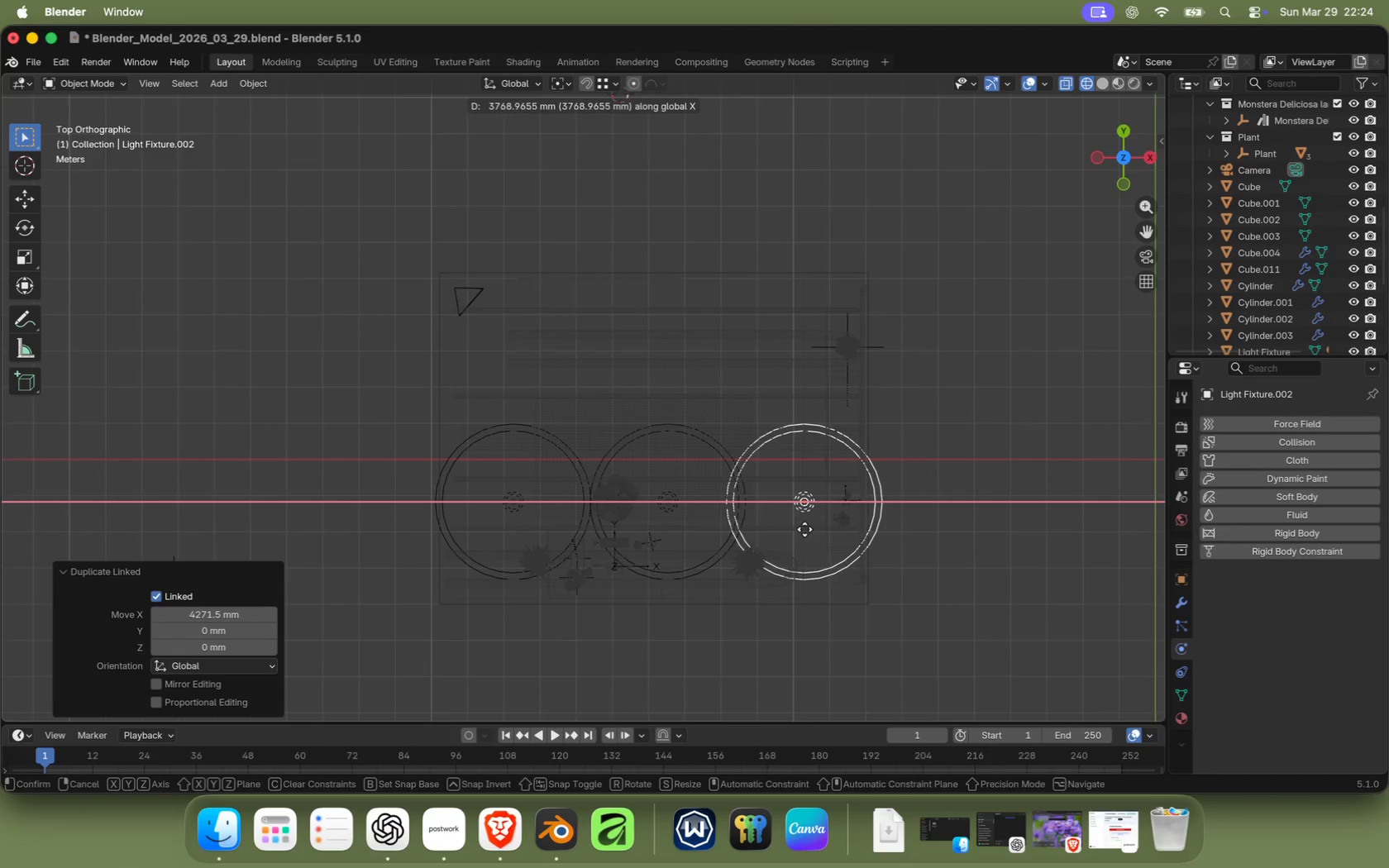 
hold_key(key=ShiftRight, duration=0.63)
 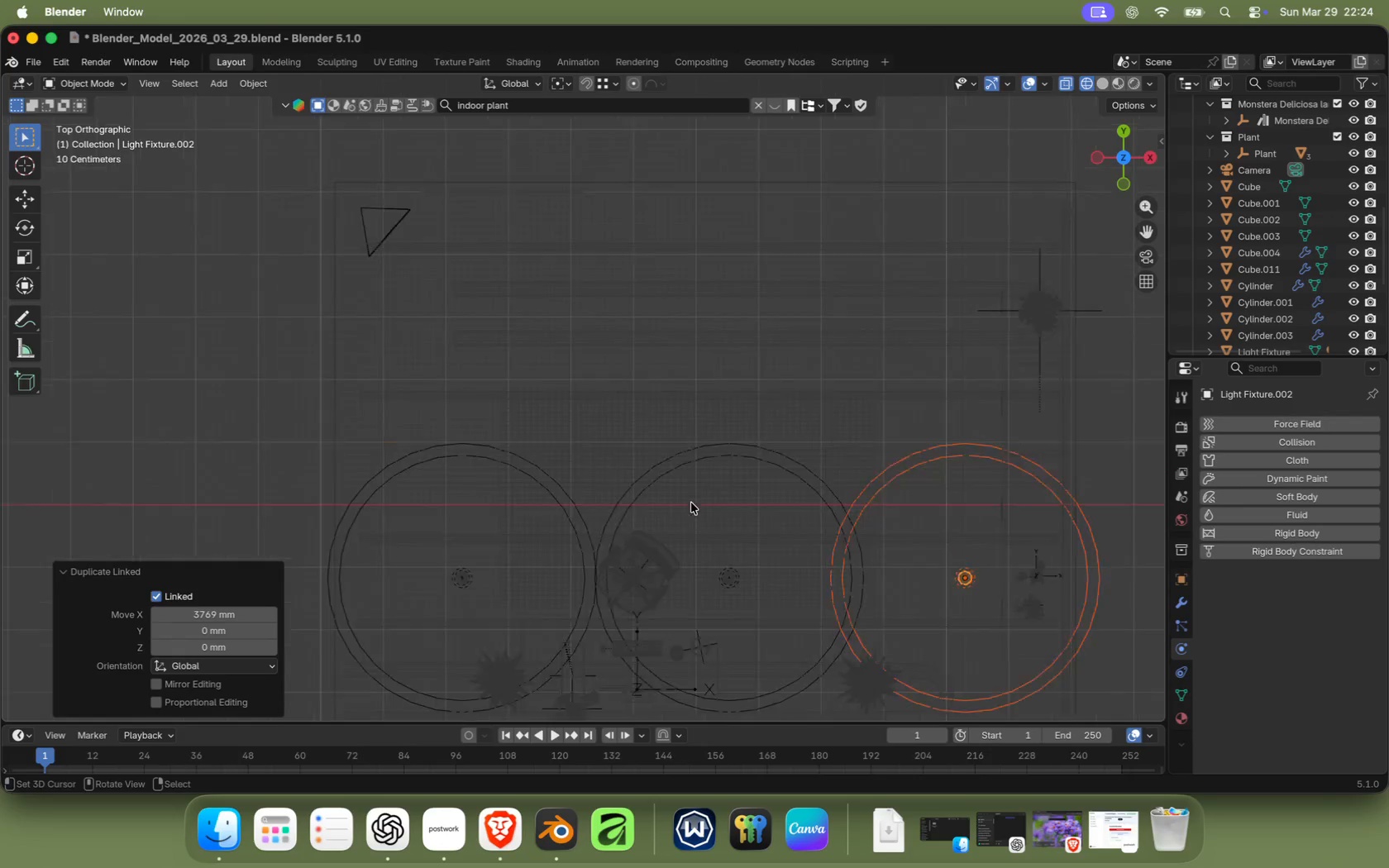 
scroll: coordinate [657, 558], scroll_direction: down, amount: 2.0
 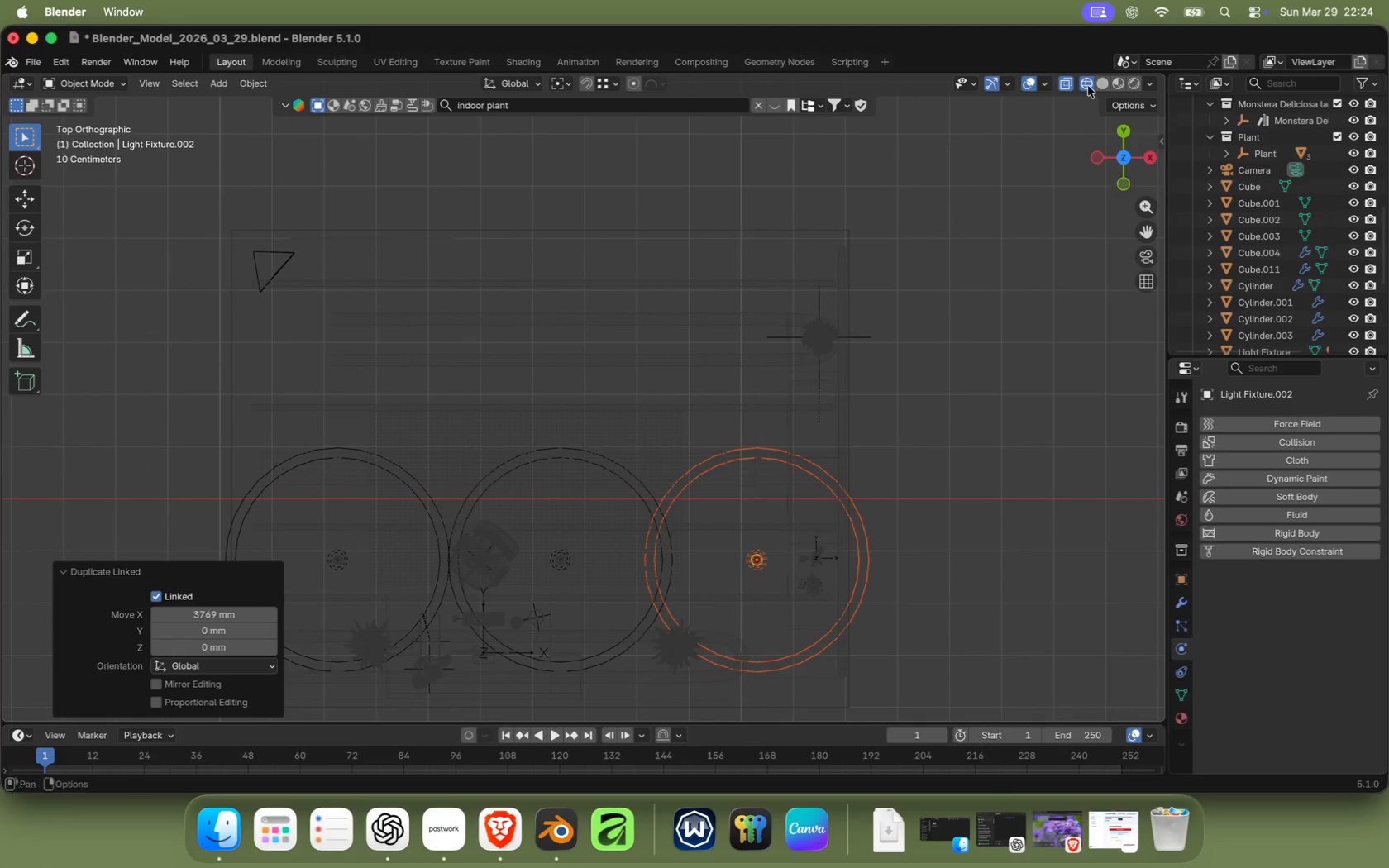 
left_click([1109, 84])
 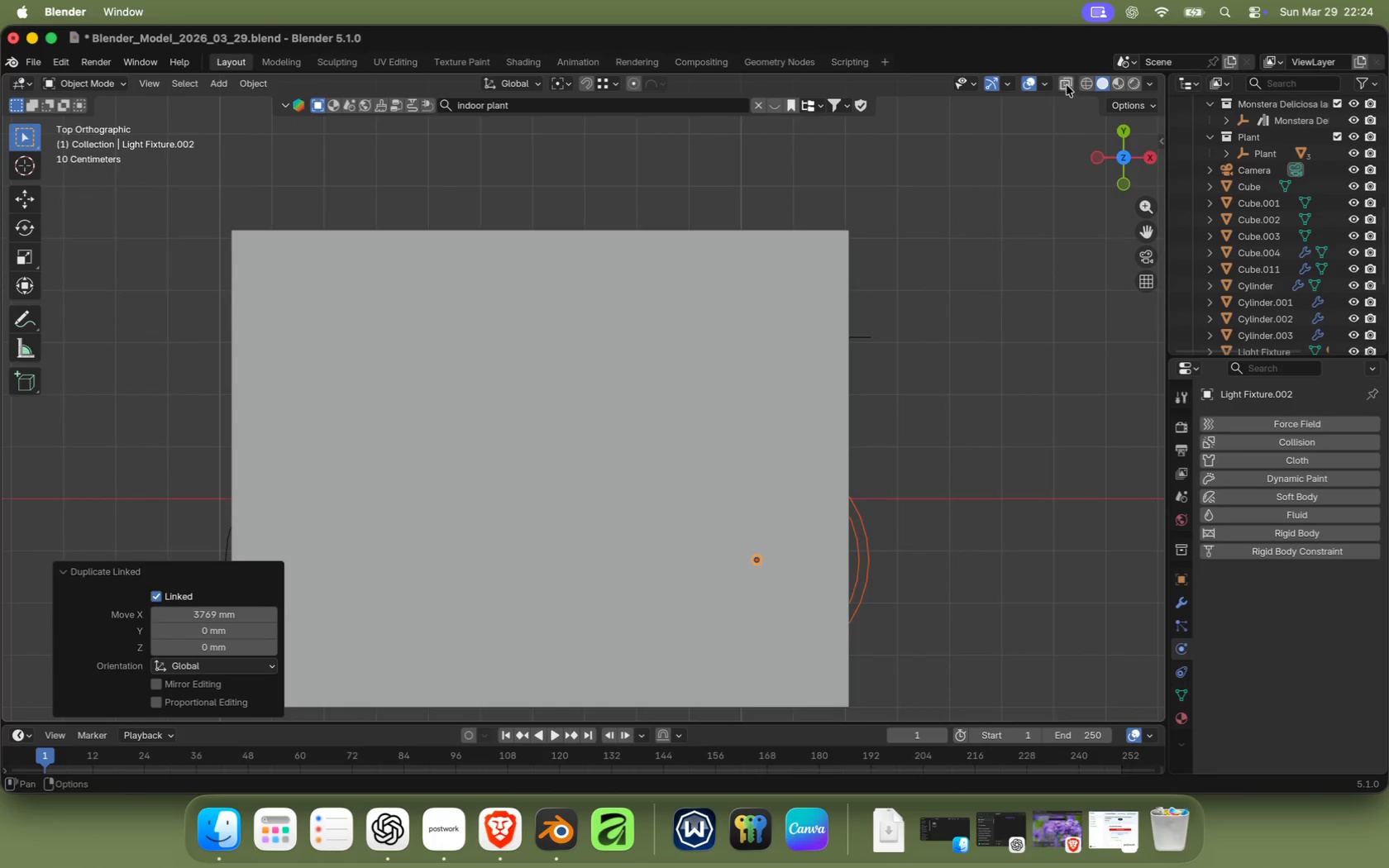 
left_click([1067, 85])
 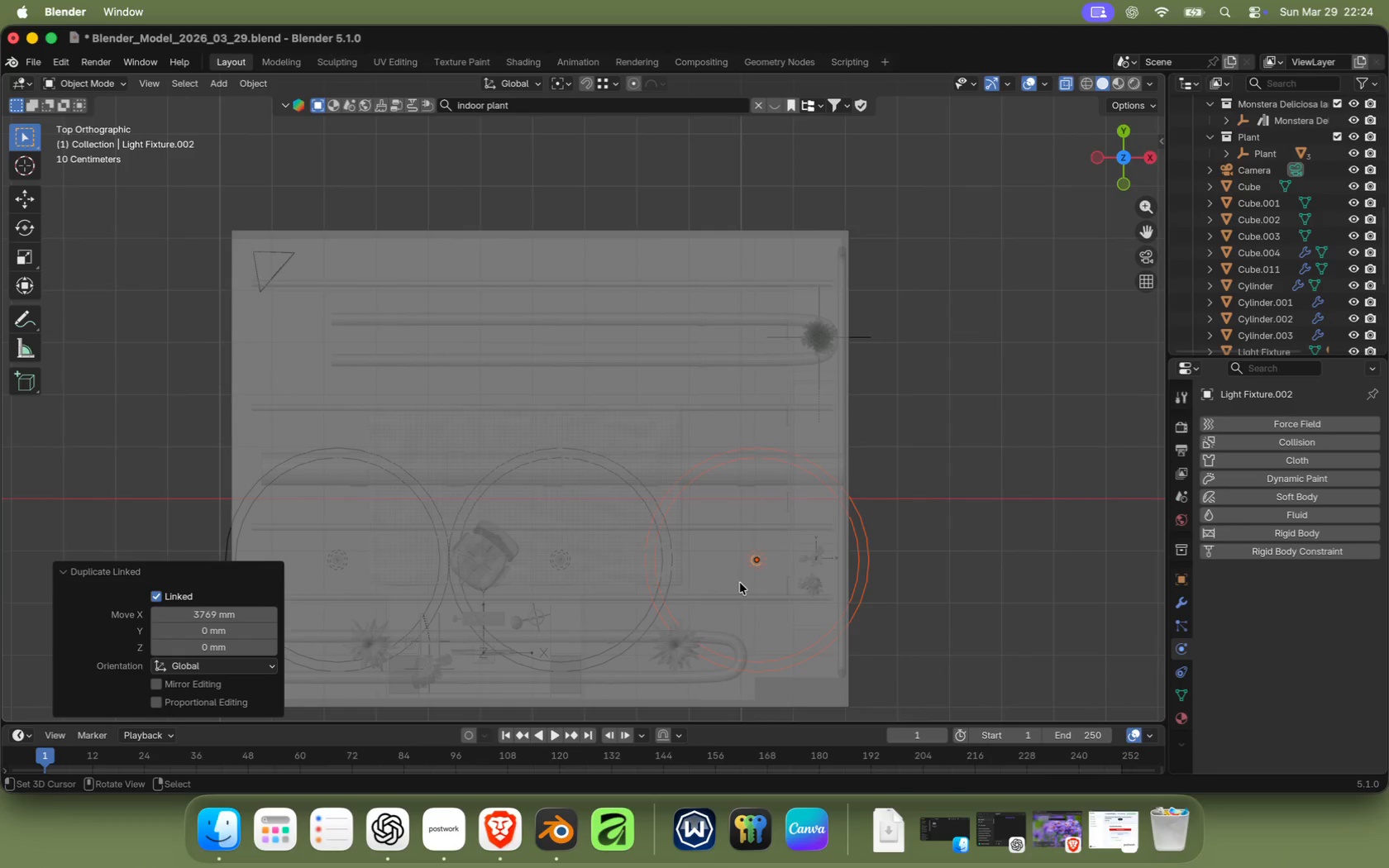 
key(Alt+OptionLeft)
 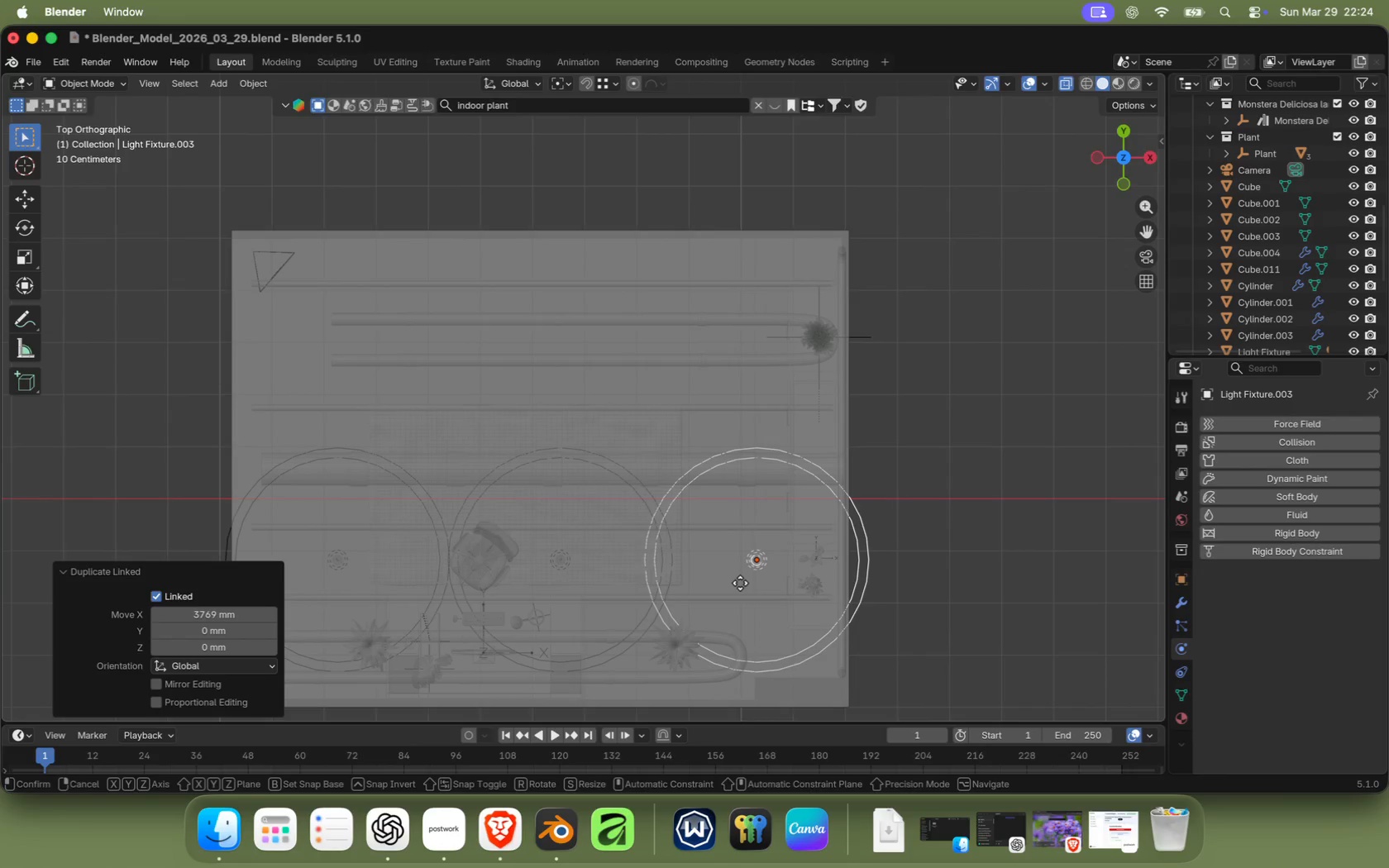 
key(Alt+D)
 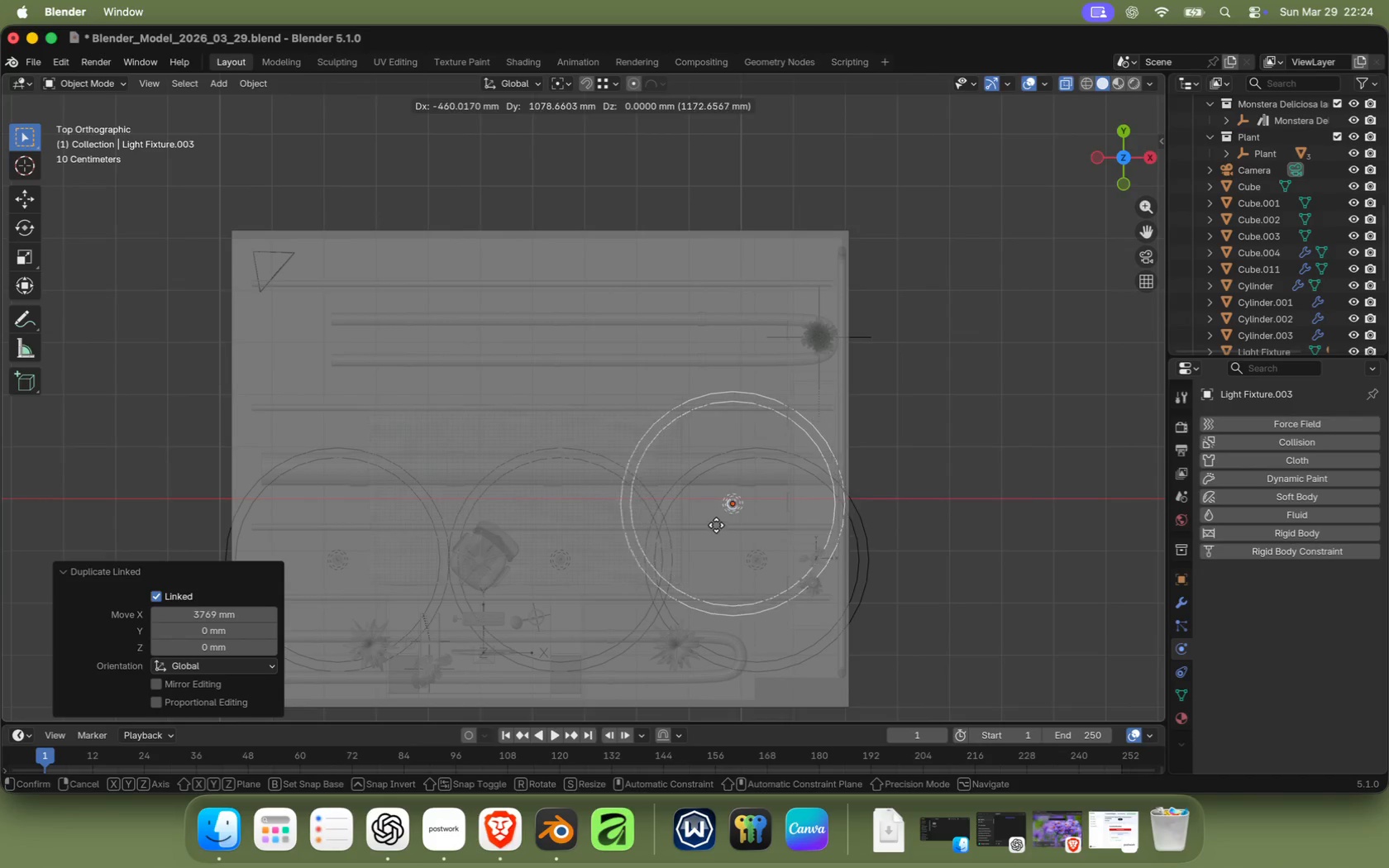 
key(Y)
 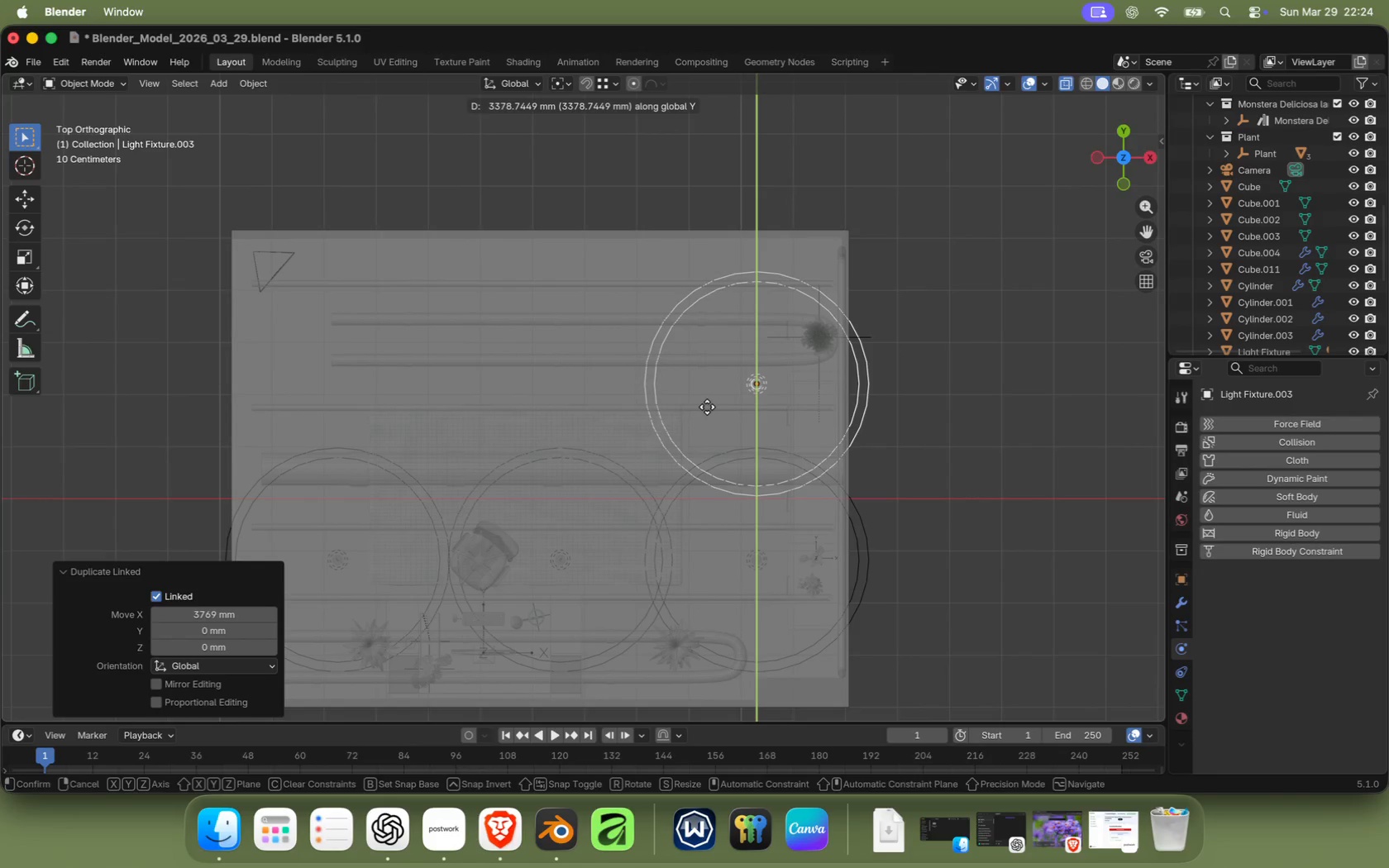 
left_click([707, 407])
 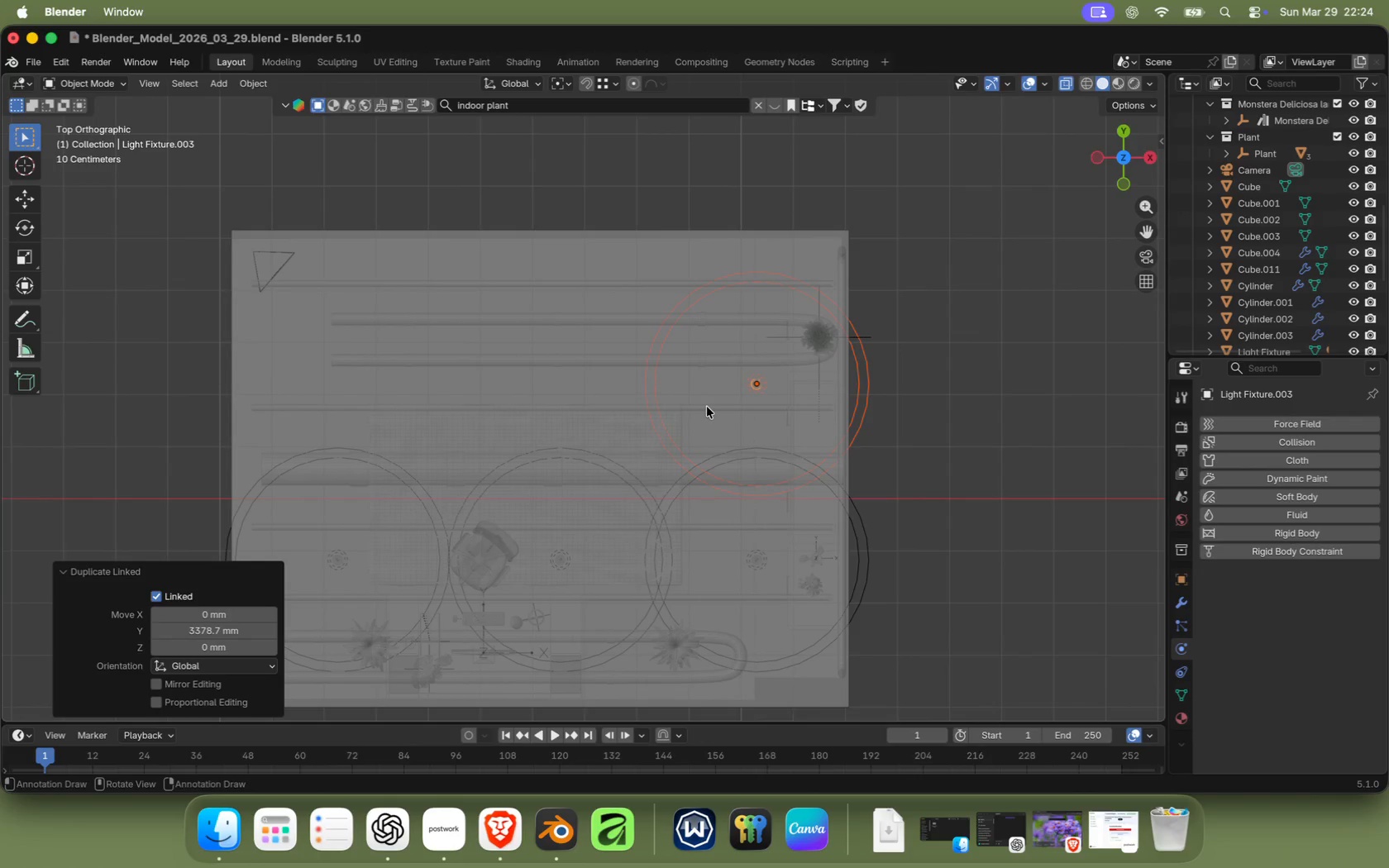 
key(Alt+D)
 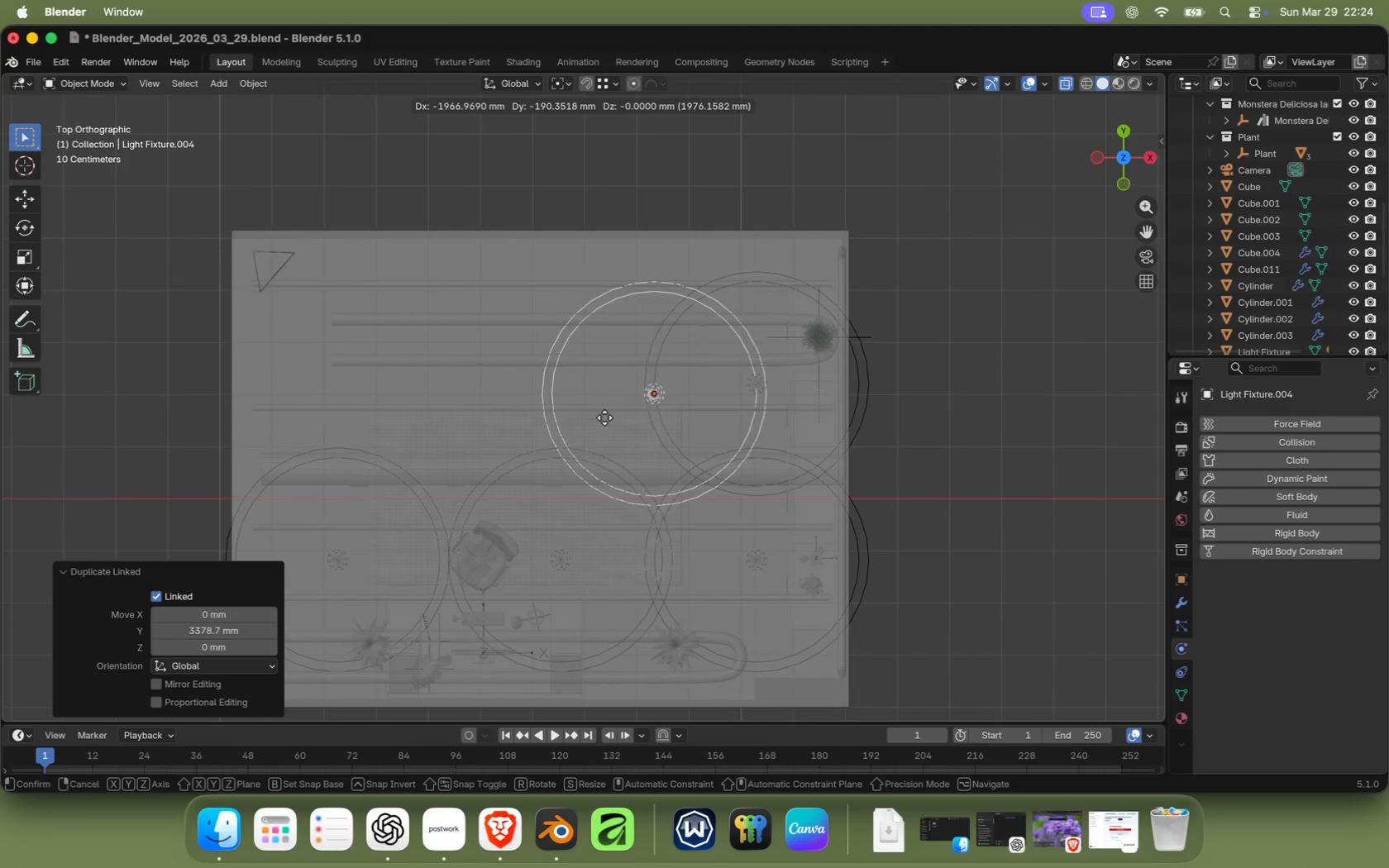 
key(X)